 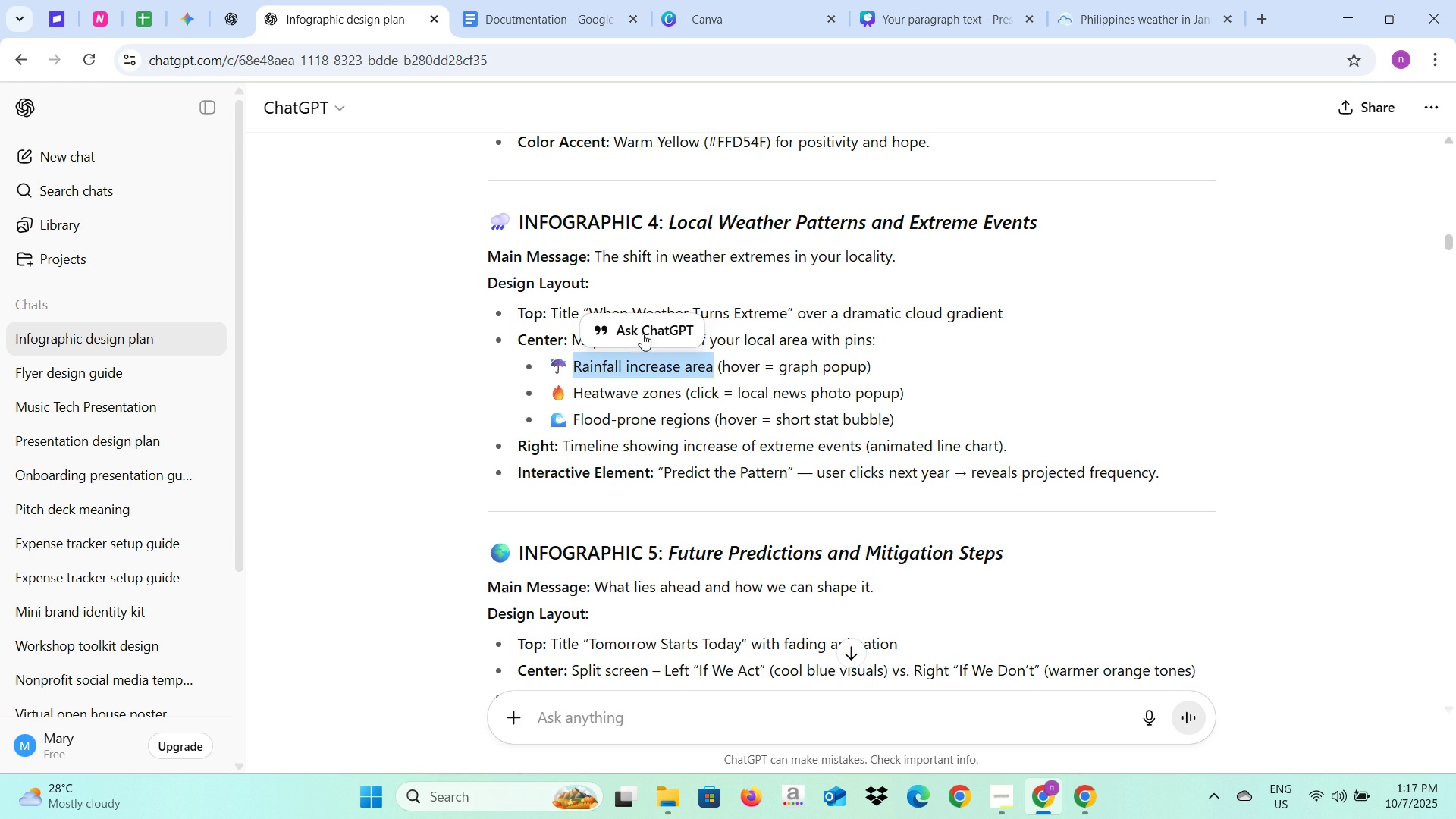 
key(Control+C)
 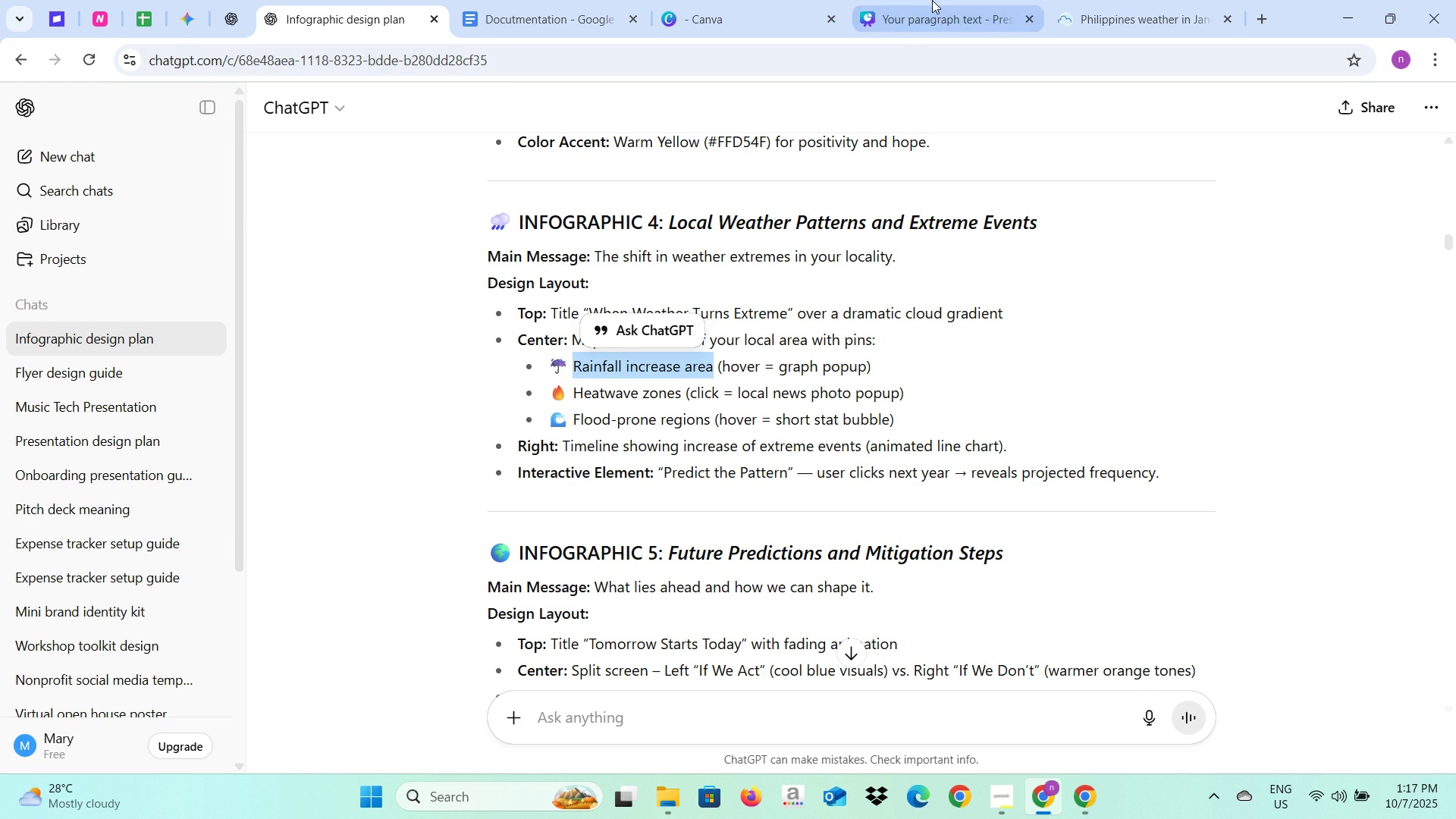 
left_click([932, 0])
 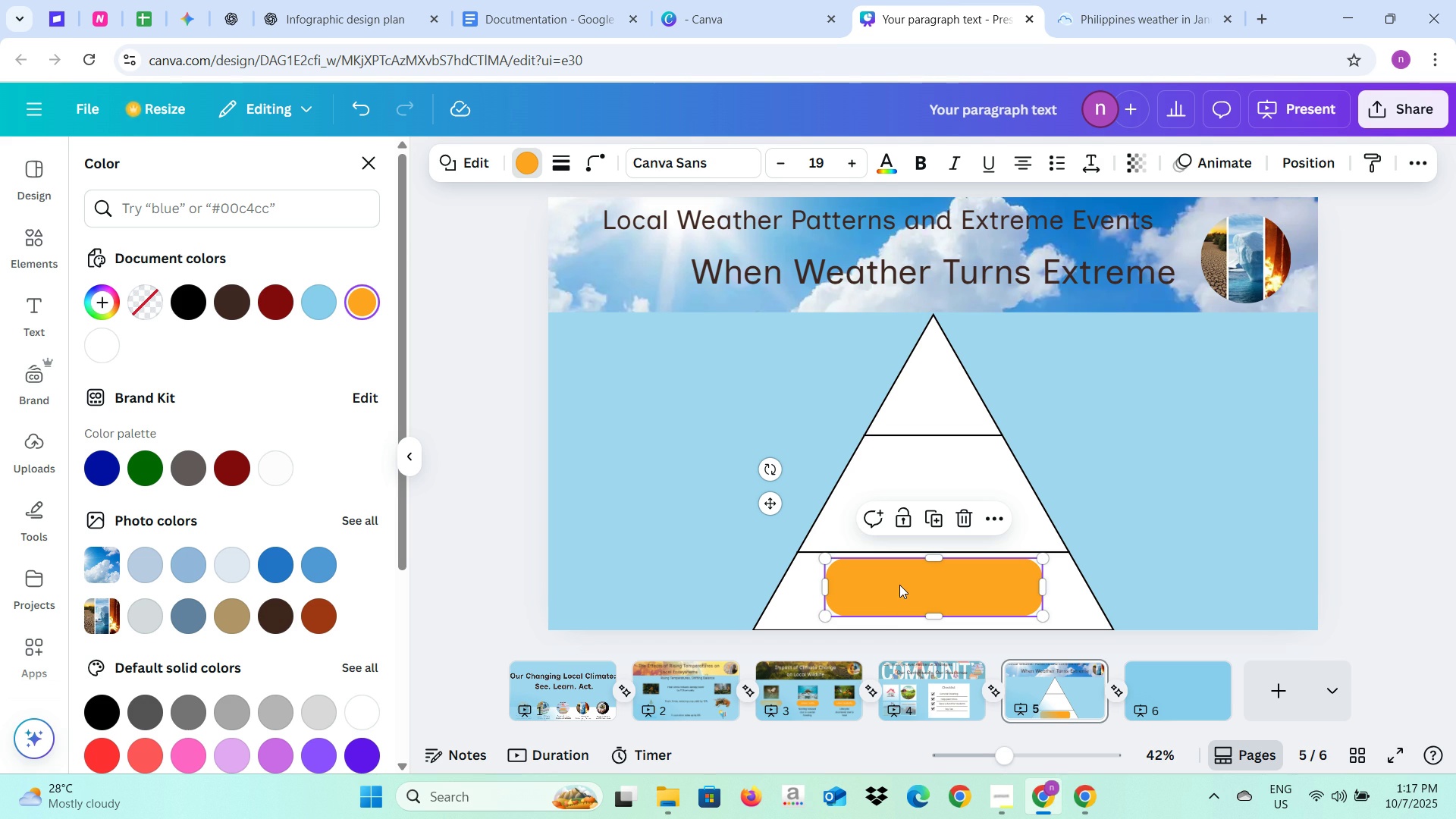 
double_click([899, 585])
 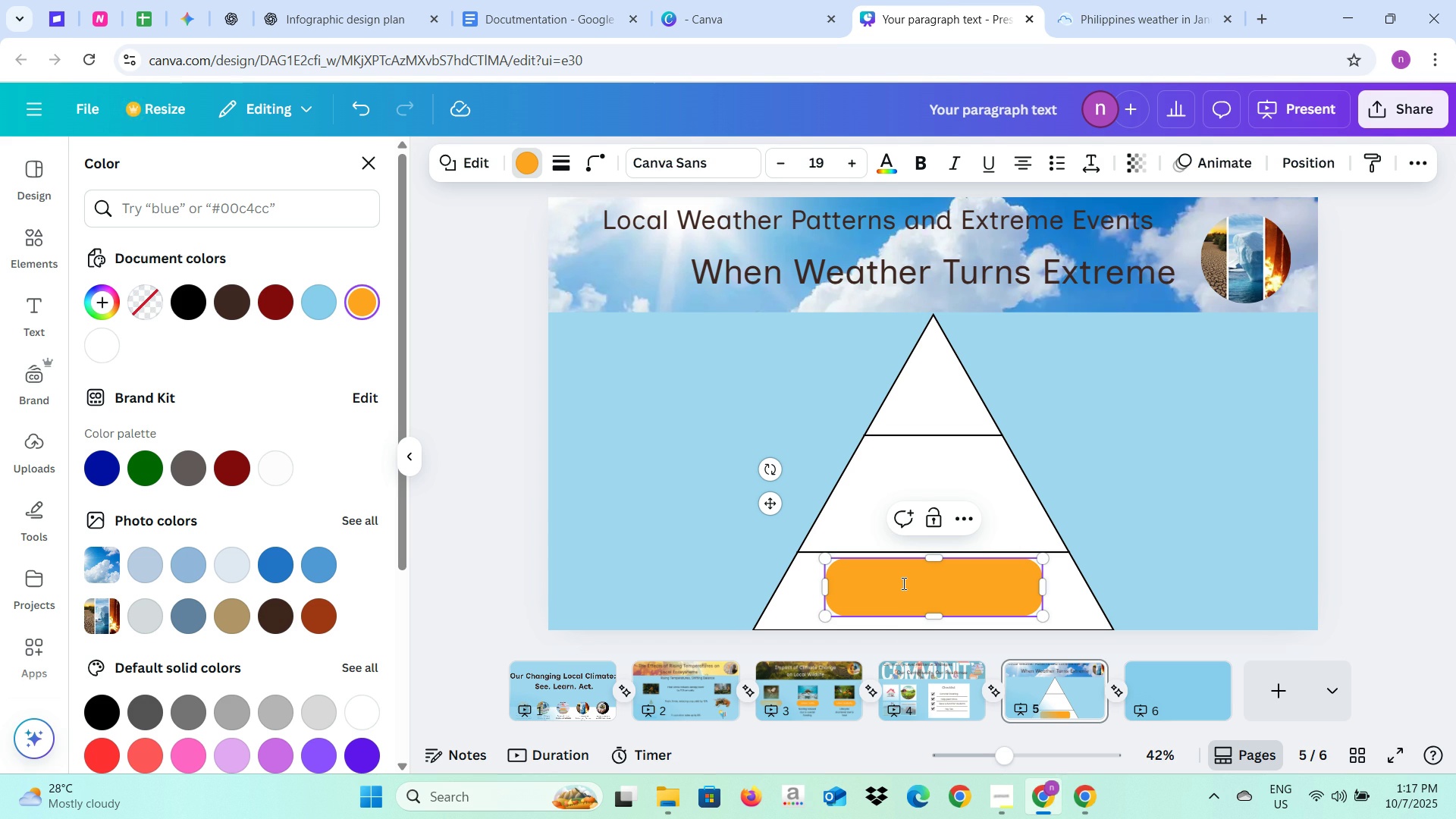 
double_click([902, 583])
 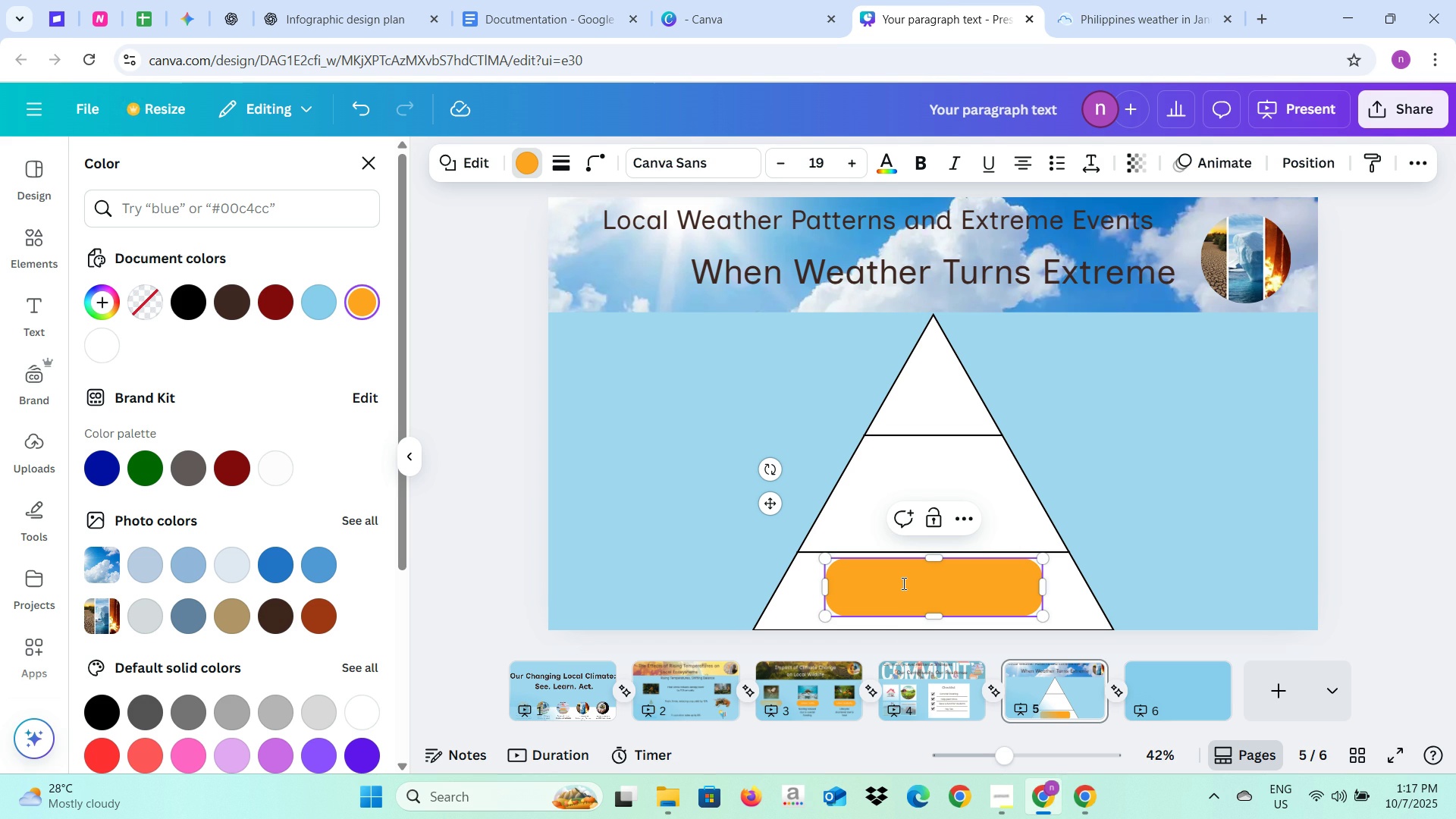 
triple_click([902, 583])
 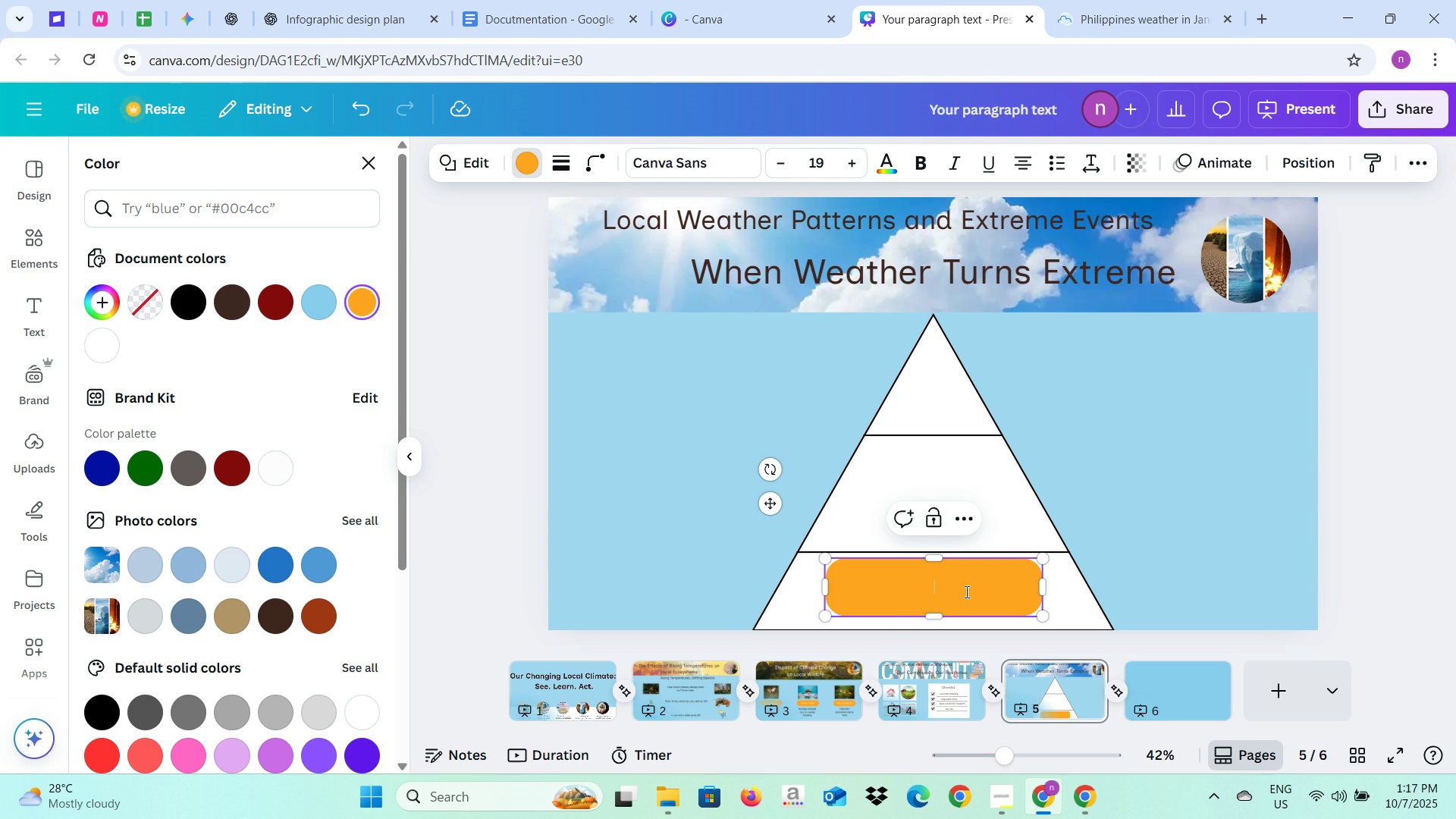 
double_click([965, 592])